 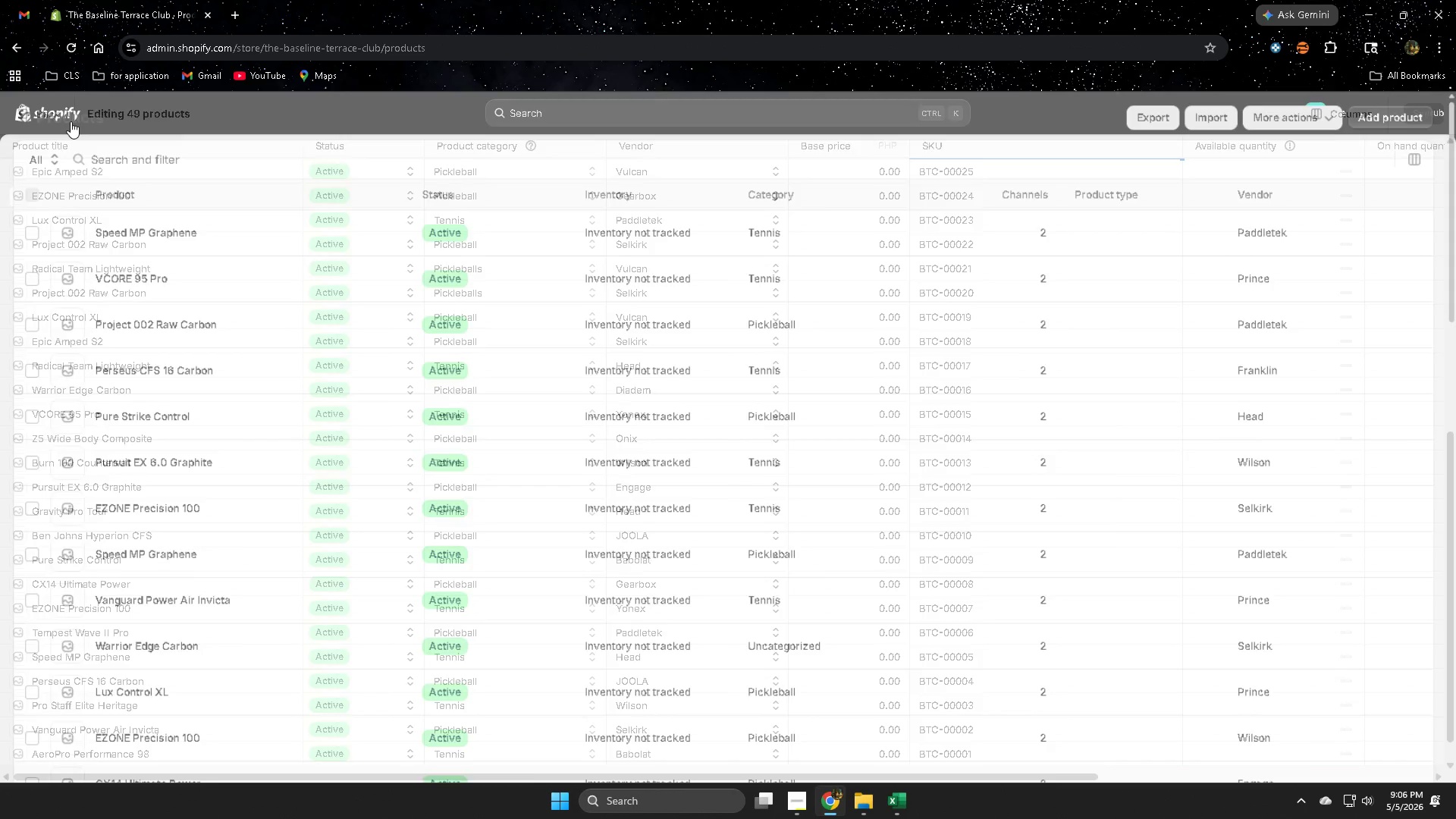 
mouse_move([108, 214])
 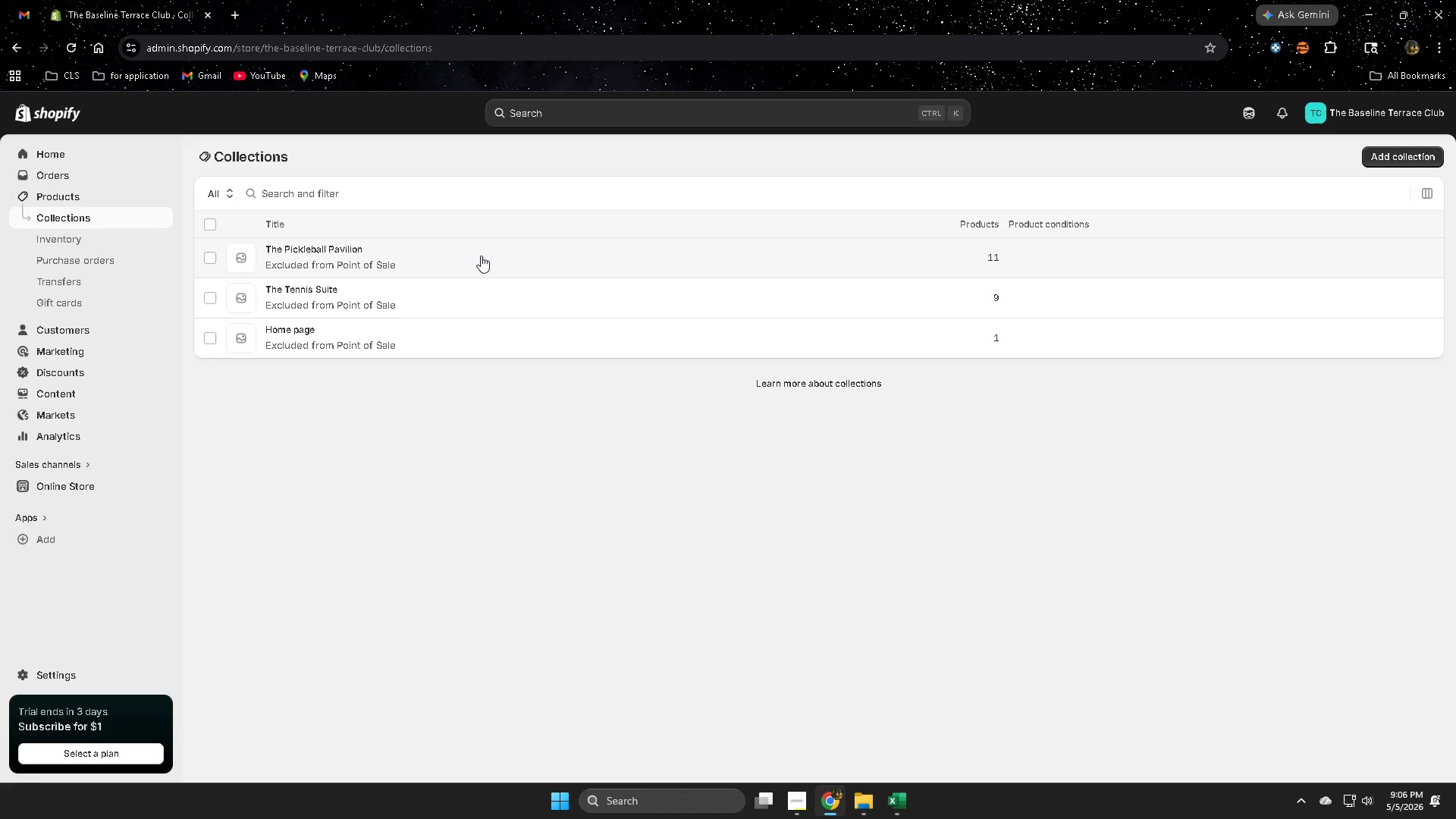 
left_click([473, 262])
 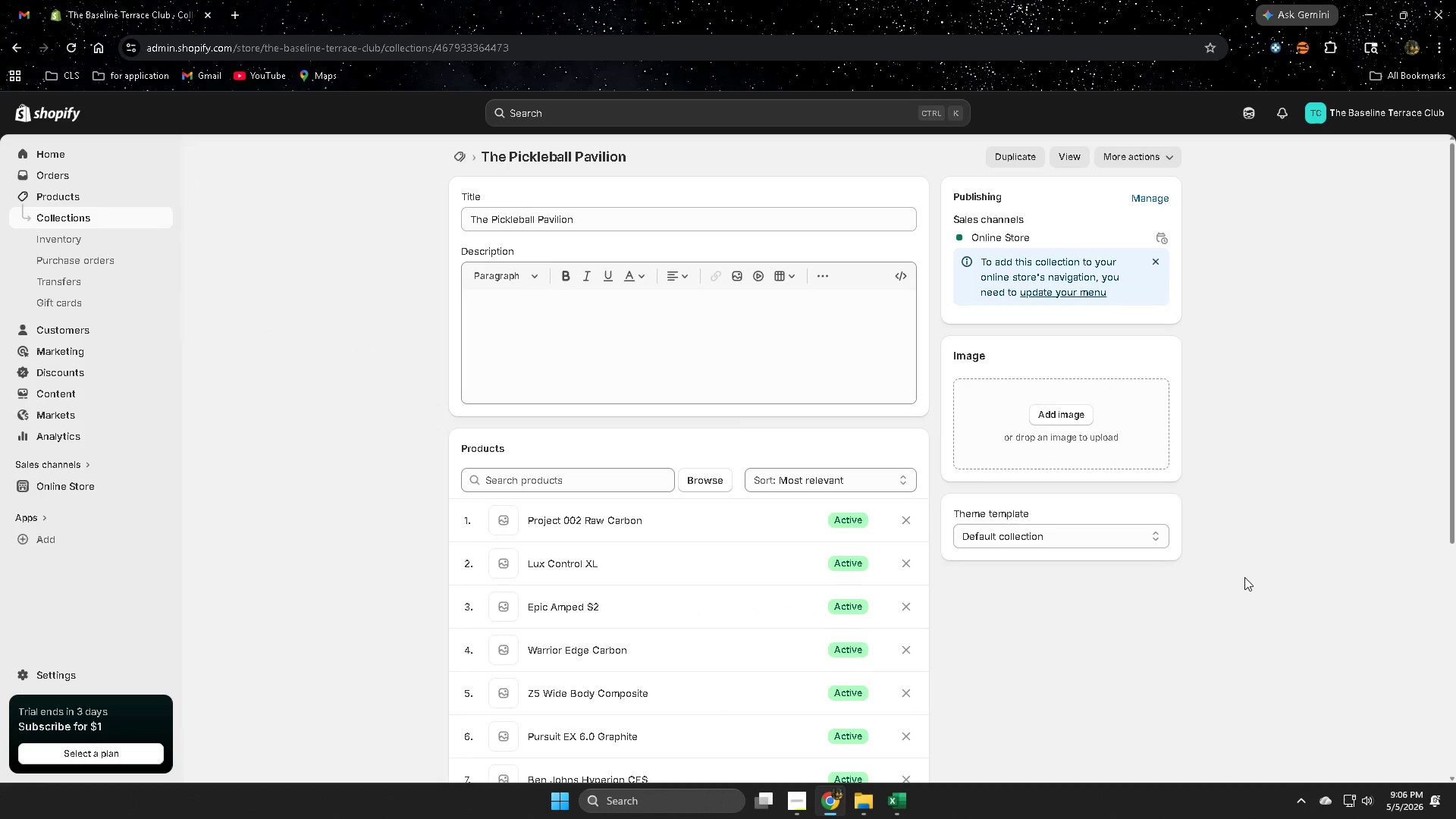 
scroll: coordinate [1237, 577], scroll_direction: down, amount: 10.0
 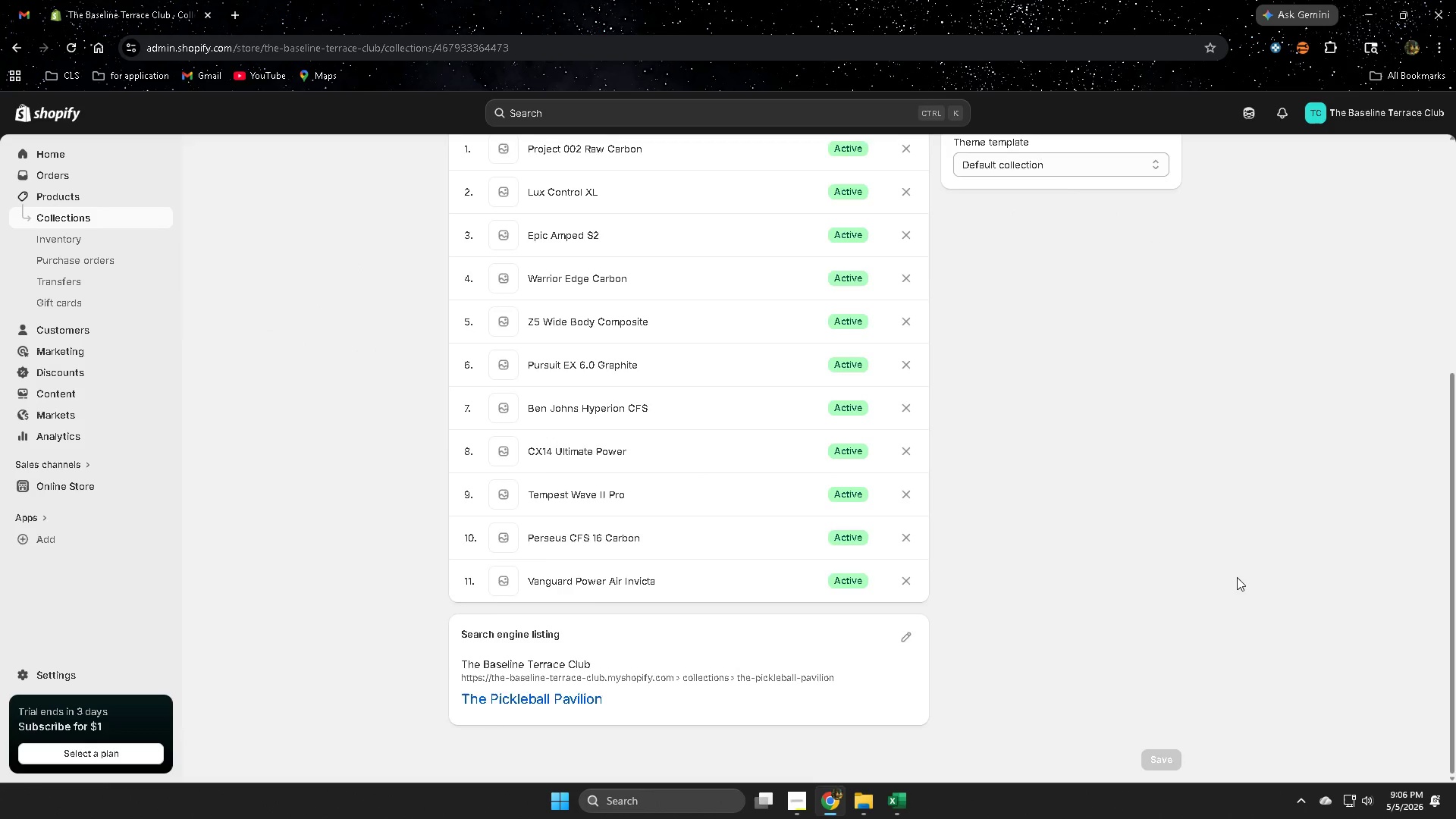 
scroll: coordinate [1235, 578], scroll_direction: up, amount: 7.0
 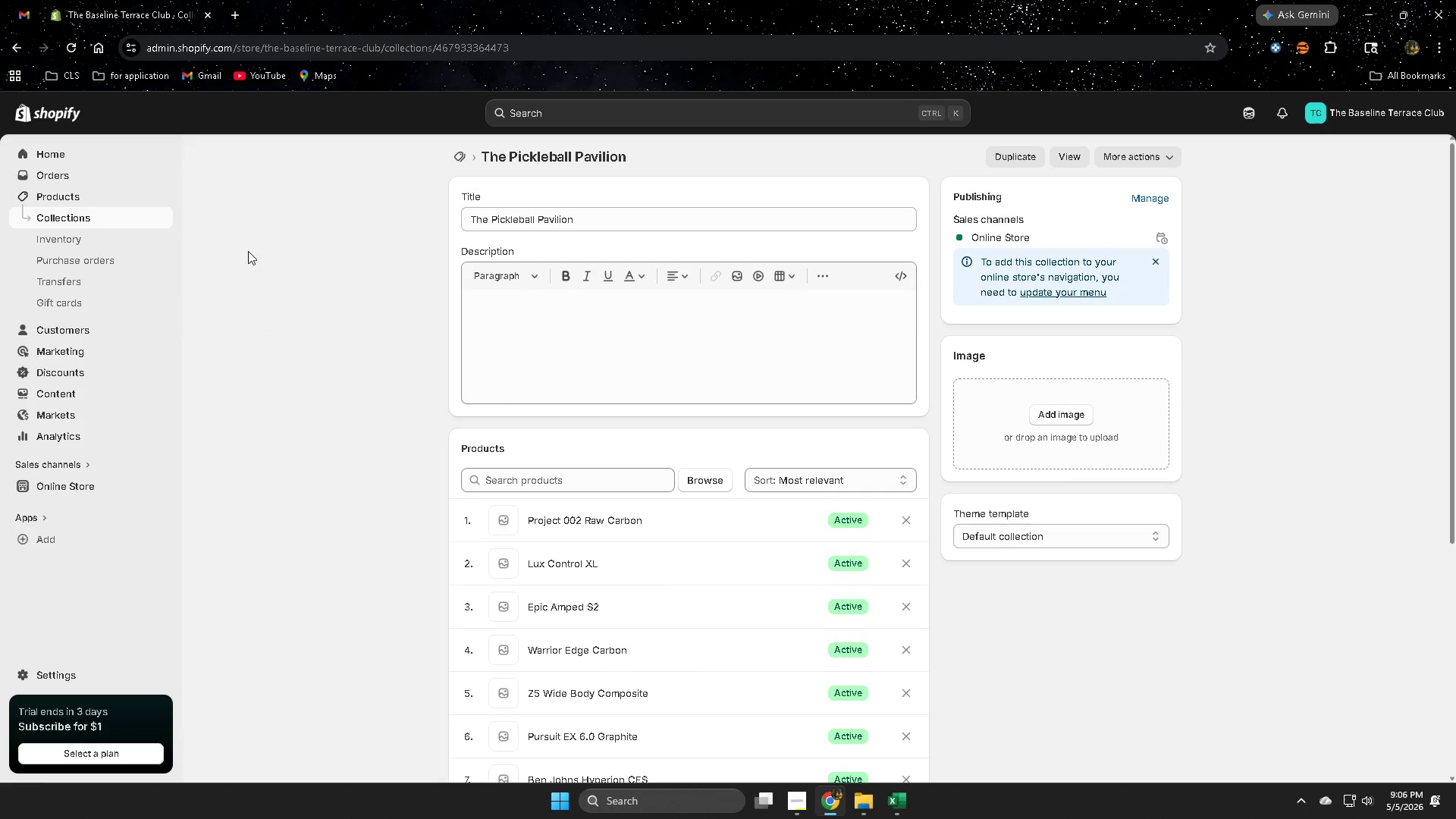 
left_click([97, 215])
 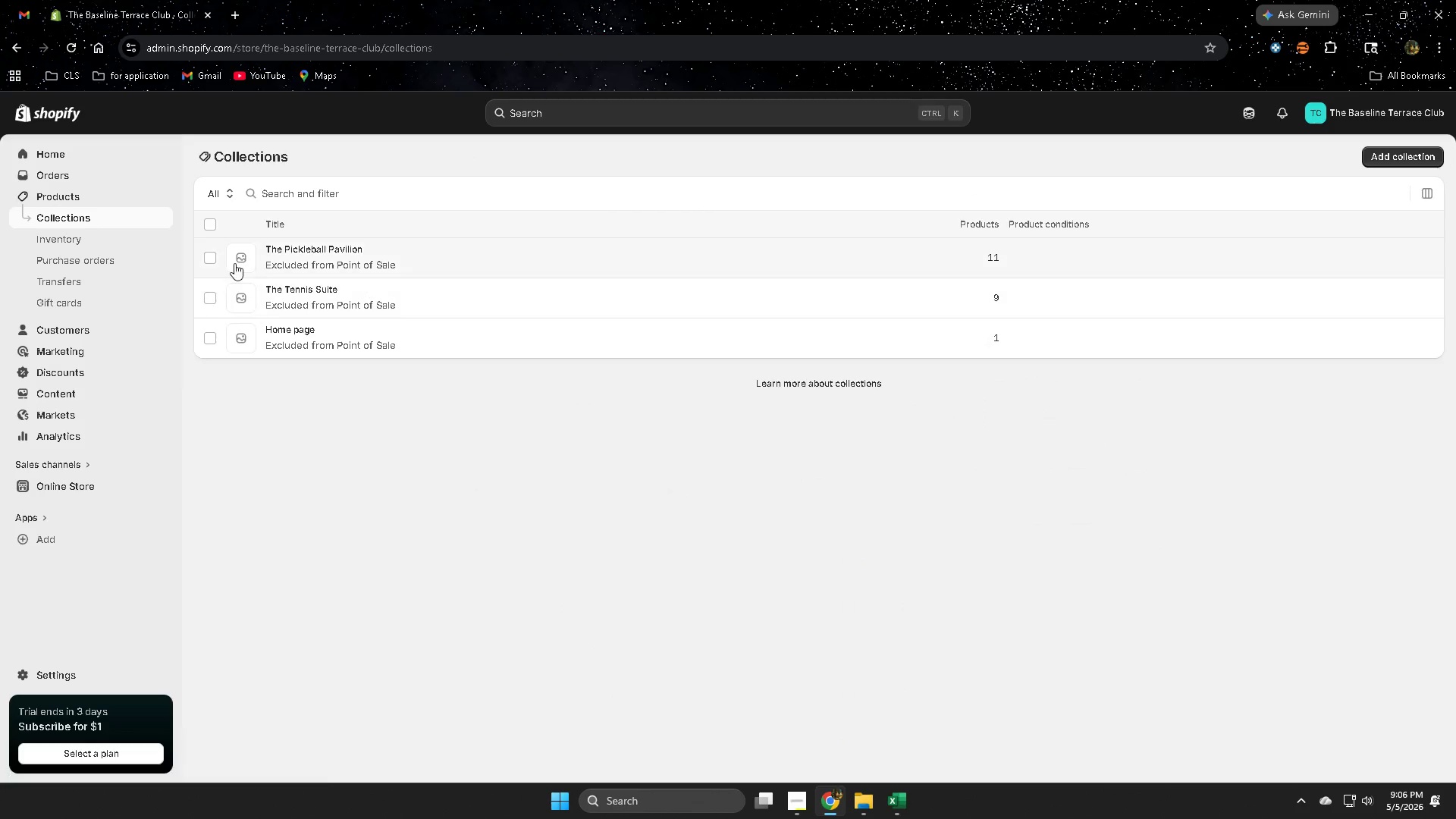 
left_click([204, 224])
 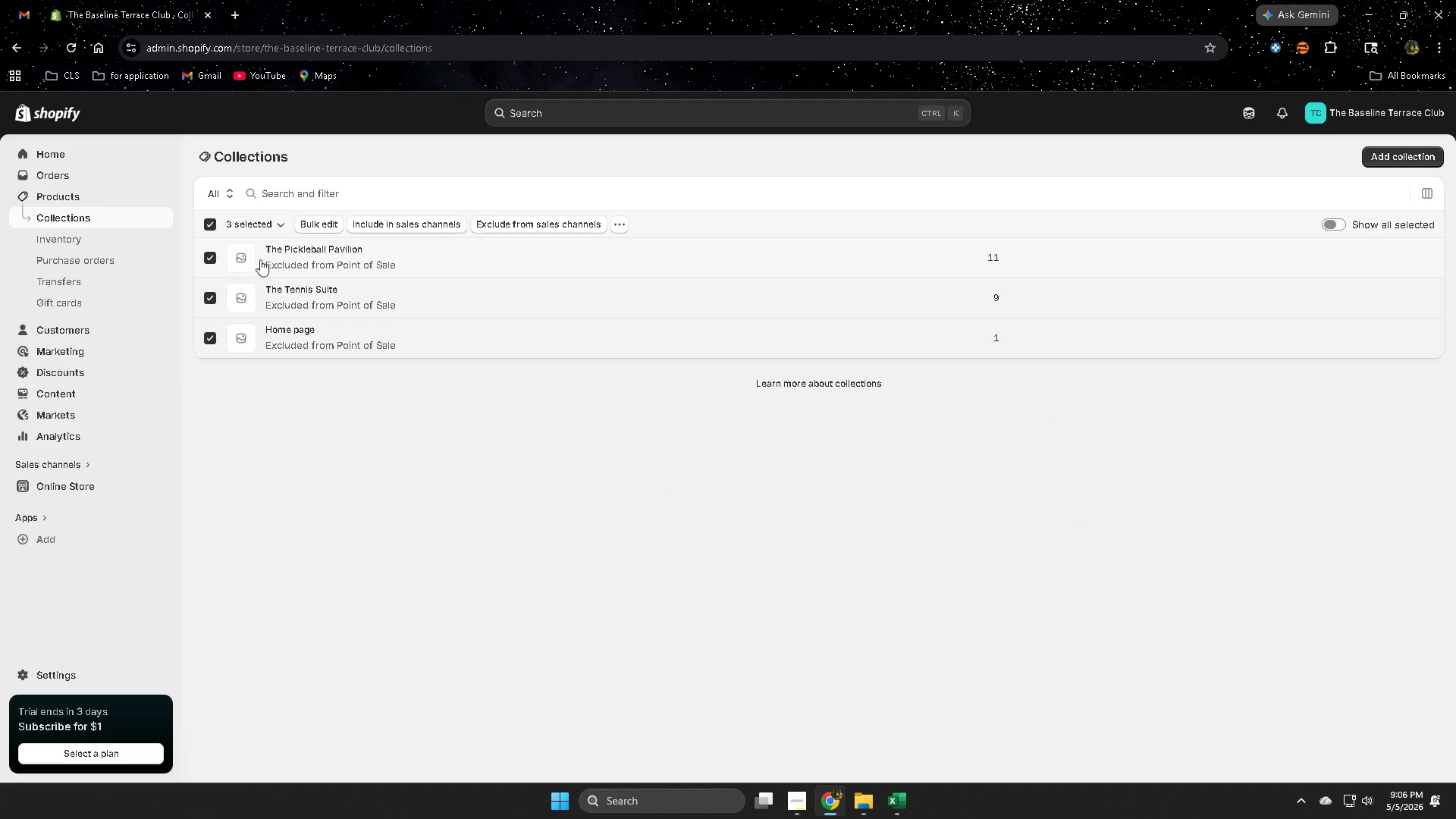 
left_click([212, 340])
 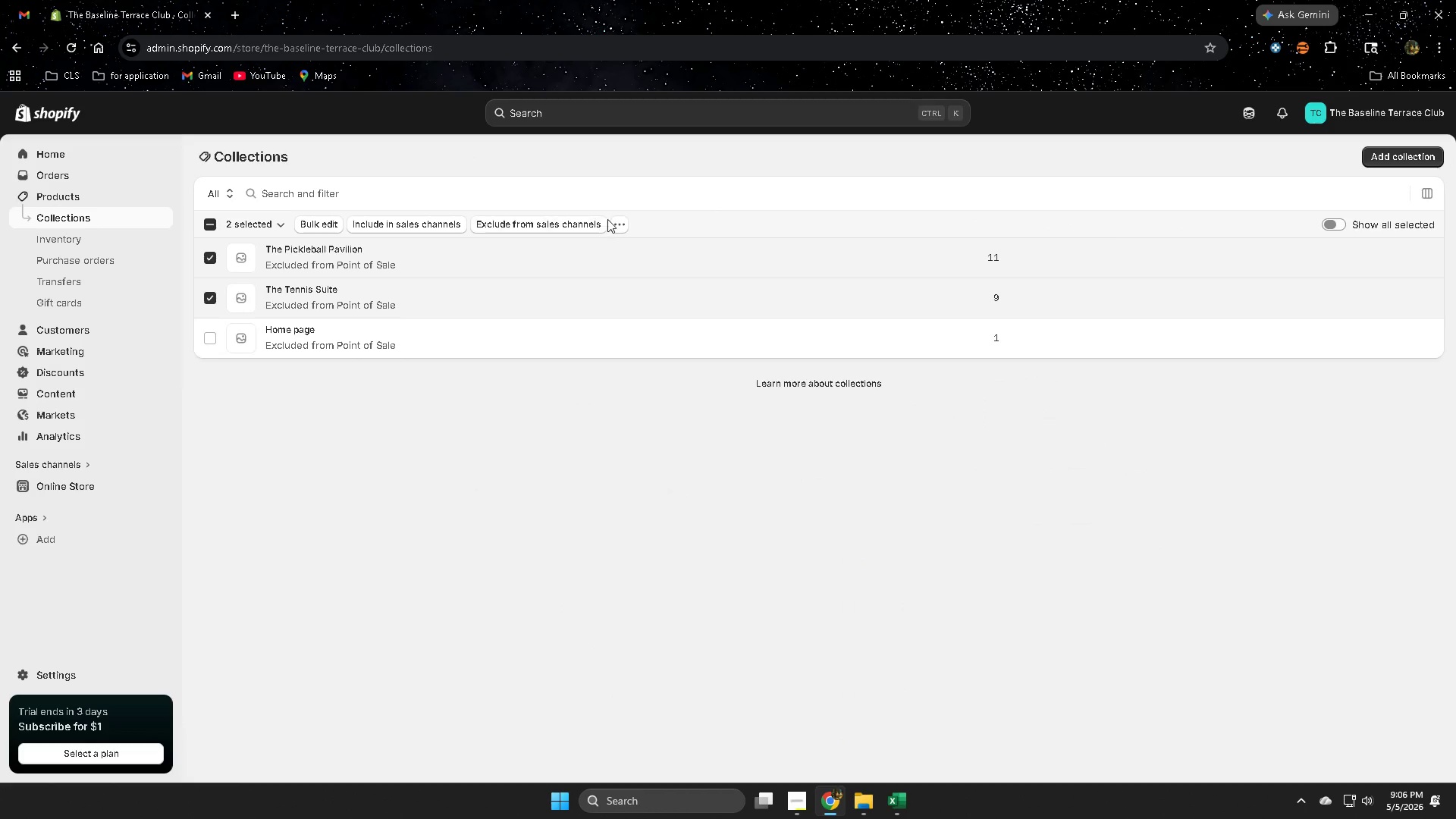 
left_click([616, 221])
 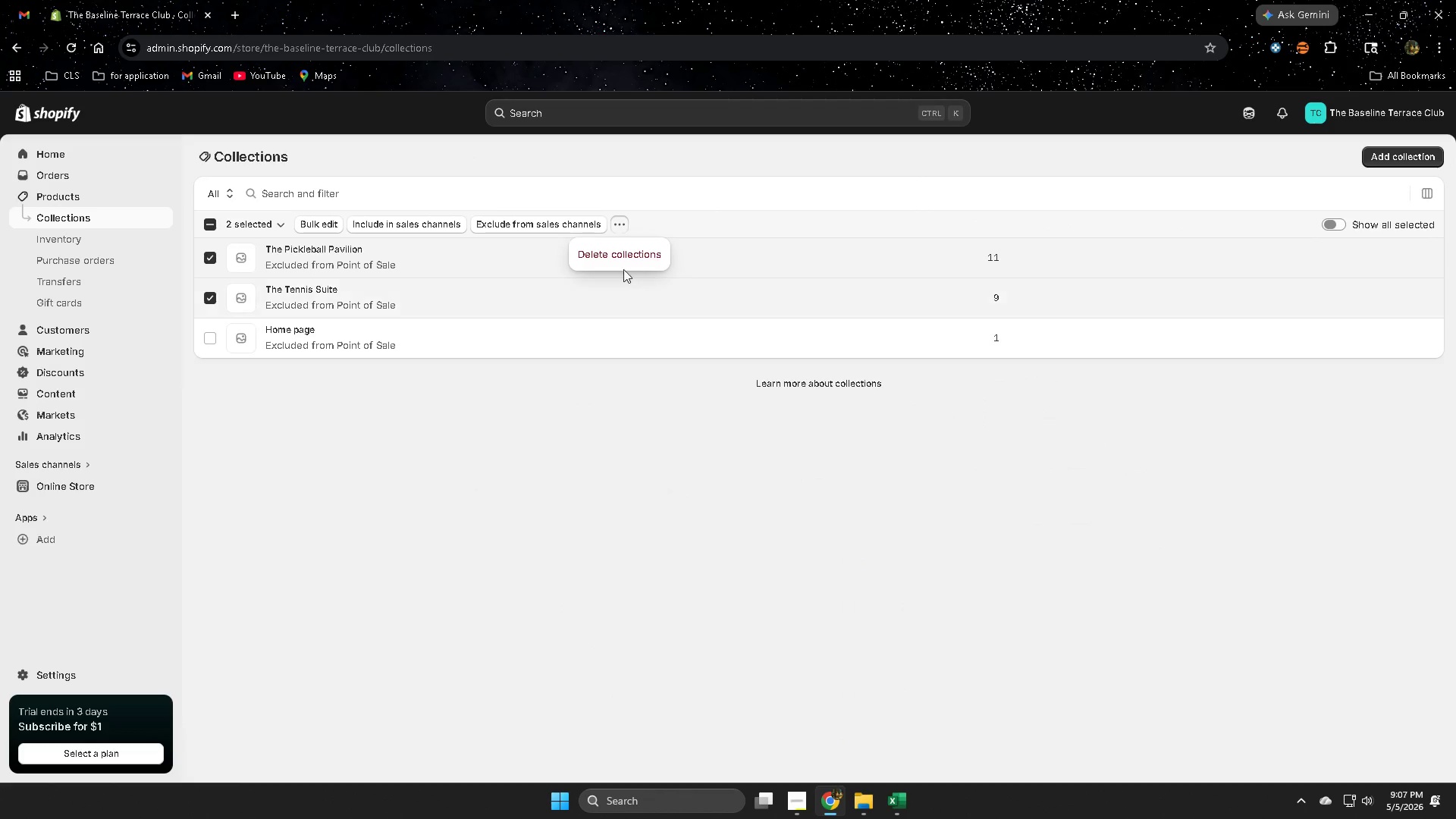 
left_click([624, 257])
 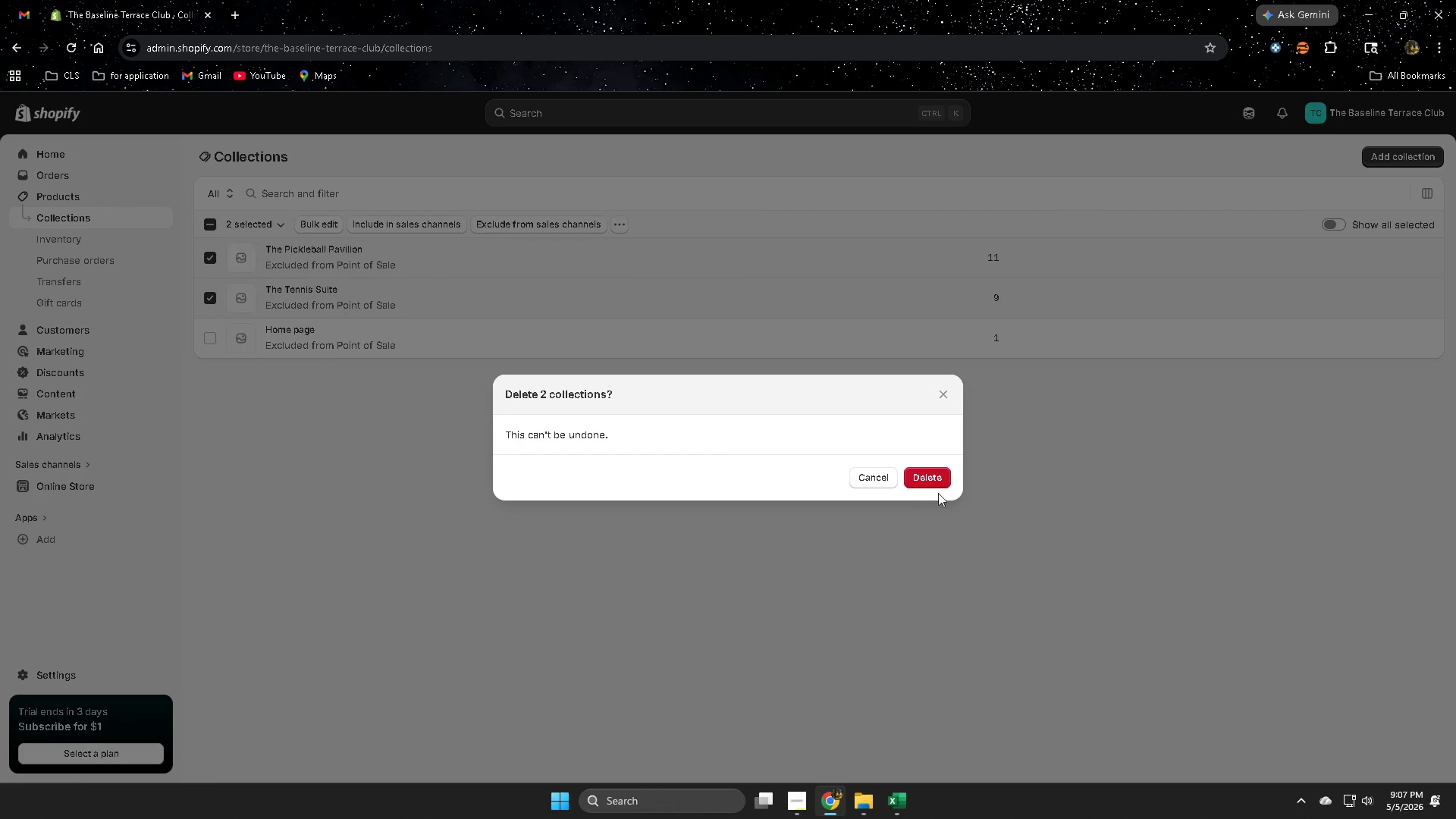 
left_click([928, 478])
 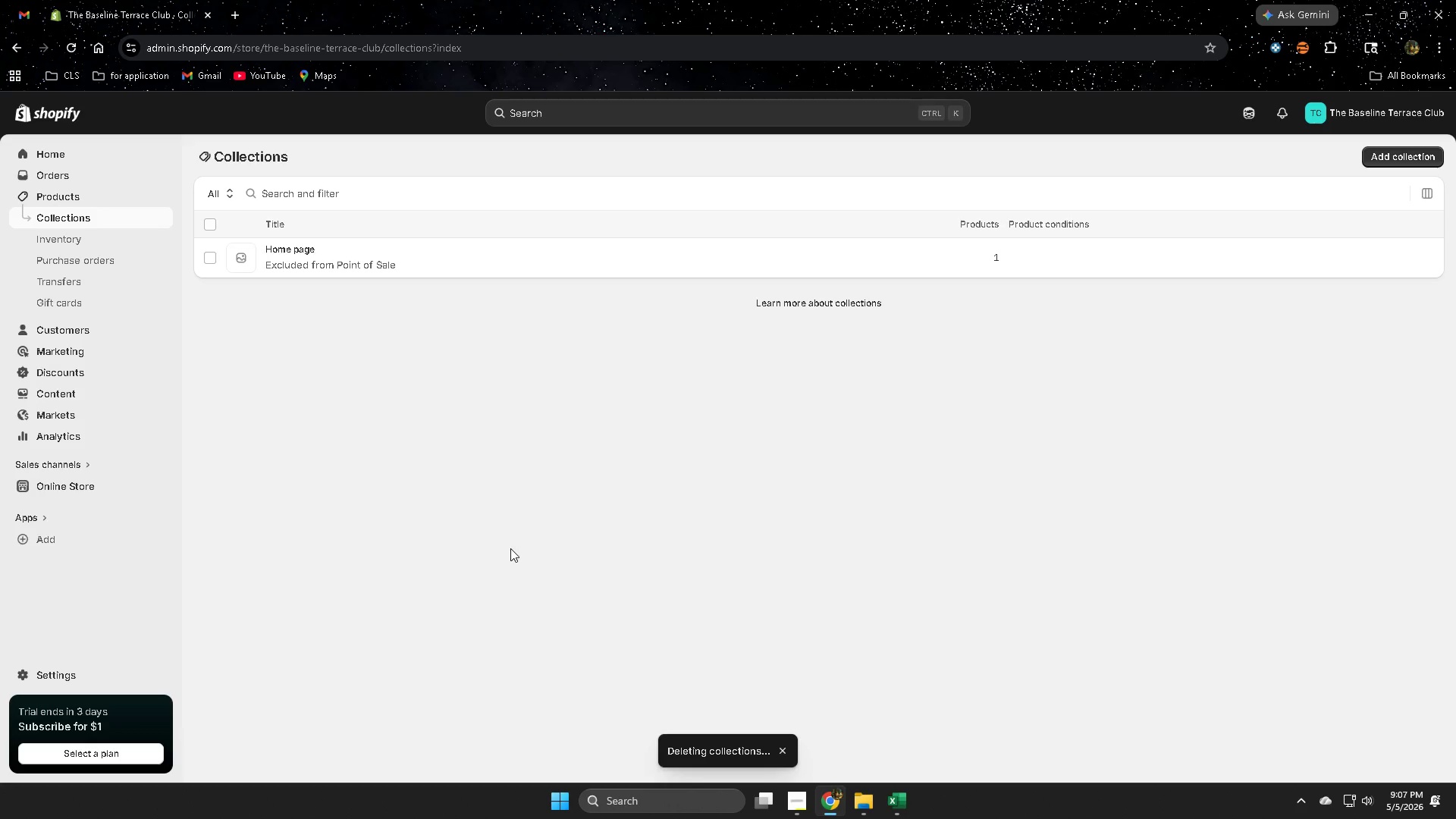 
wait(5.52)
 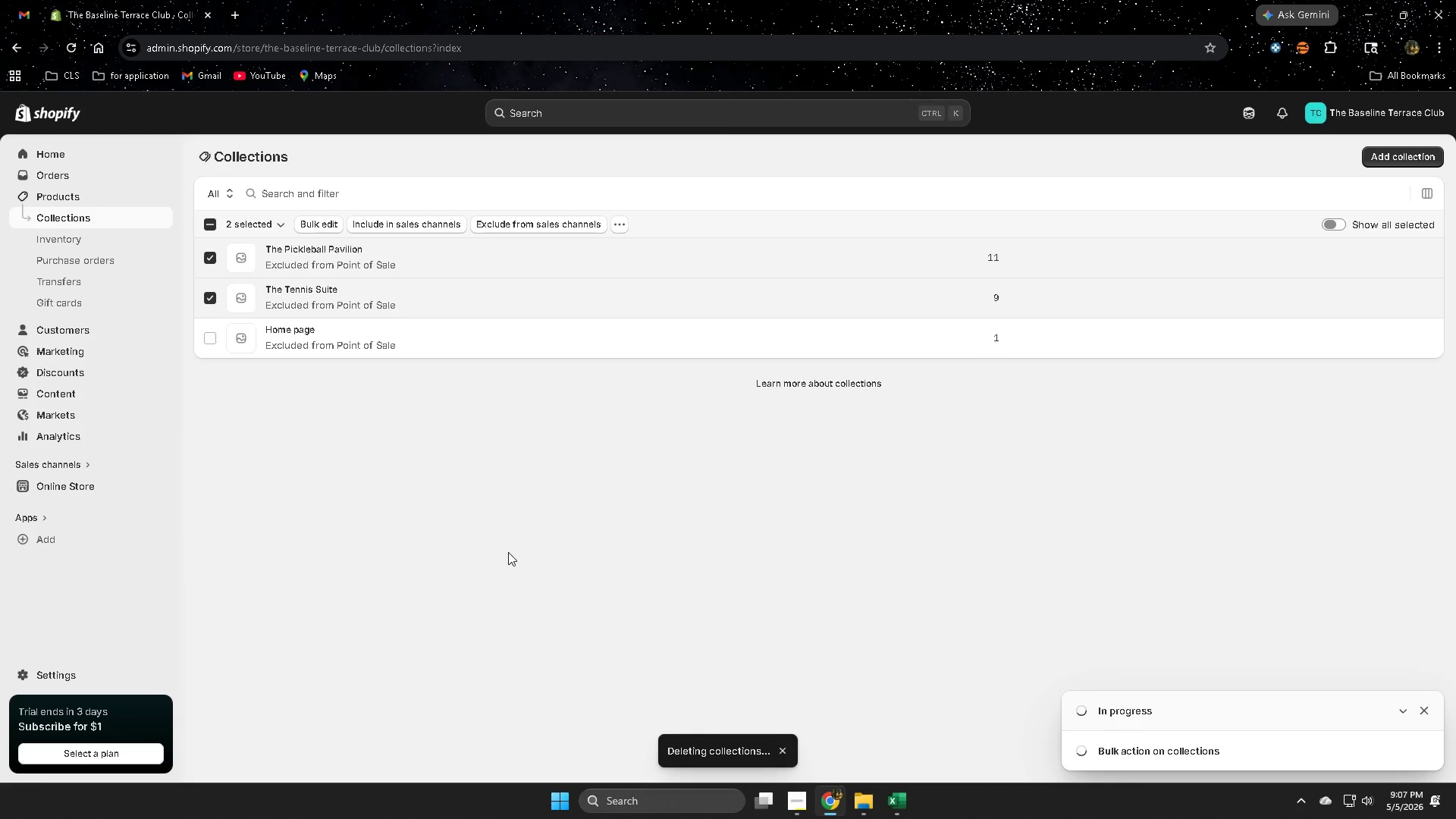 
left_click([18, 52])
 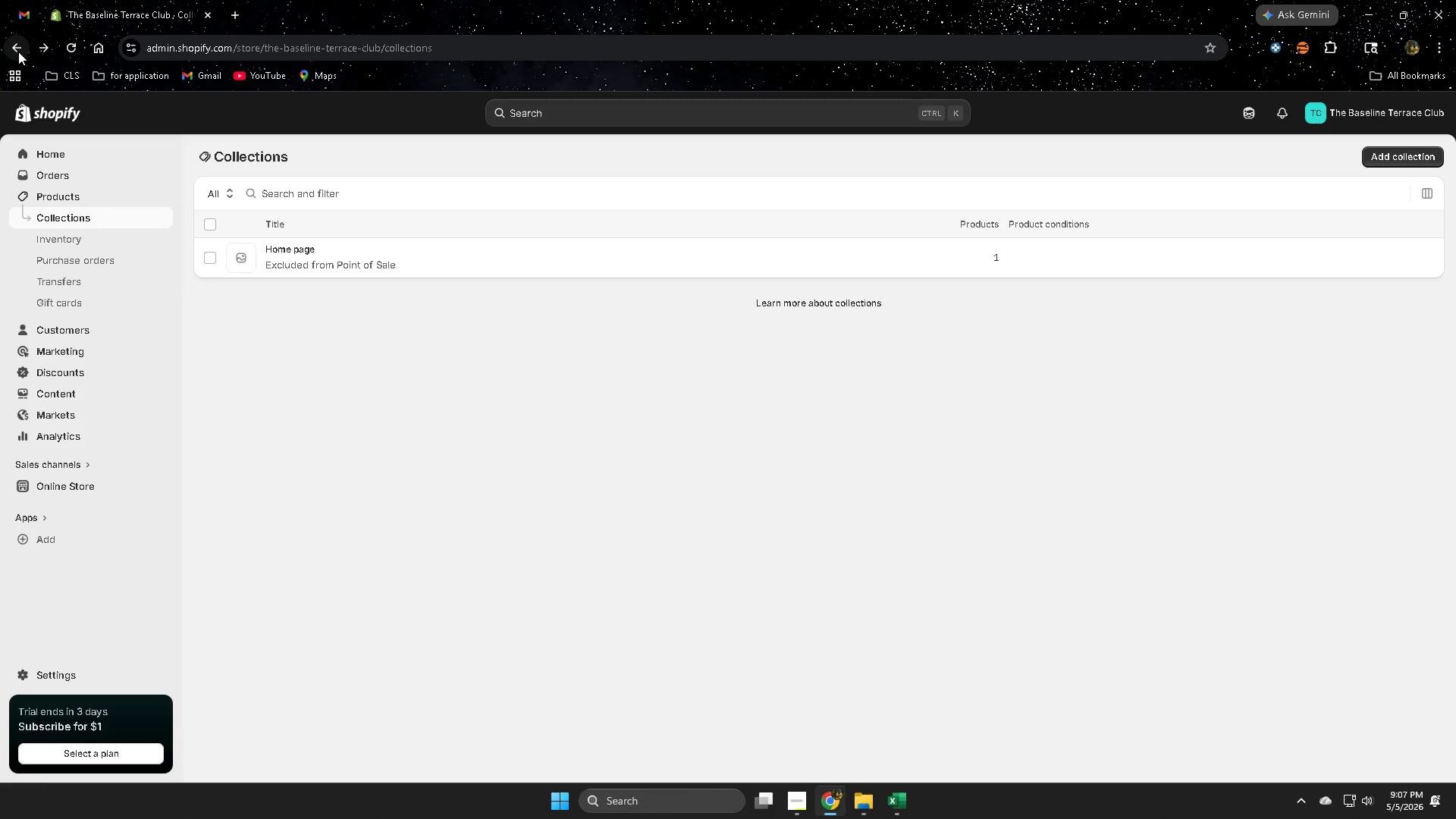 
scroll: coordinate [520, 544], scroll_direction: up, amount: 3.0
 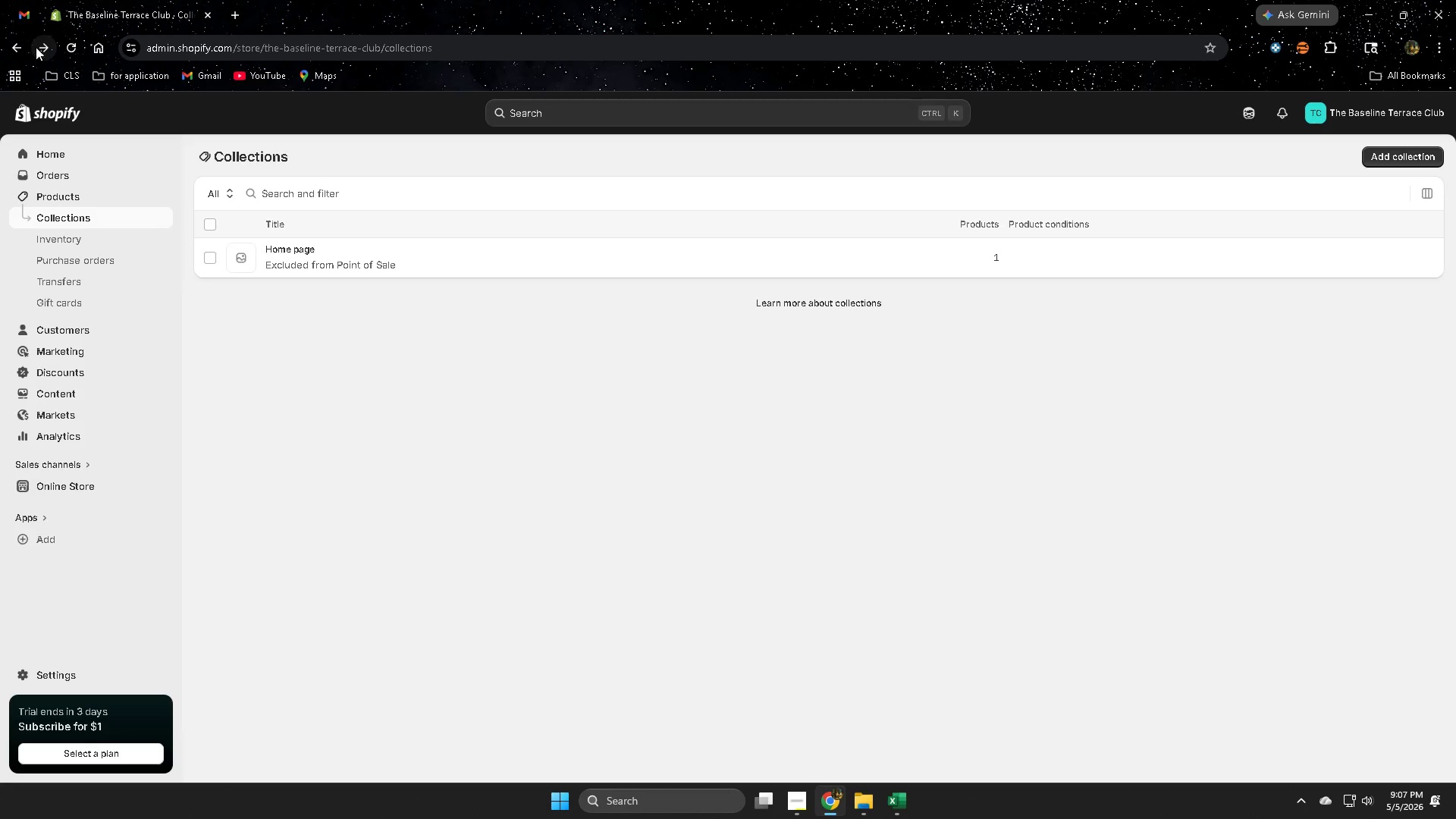 
left_click([13, 49])
 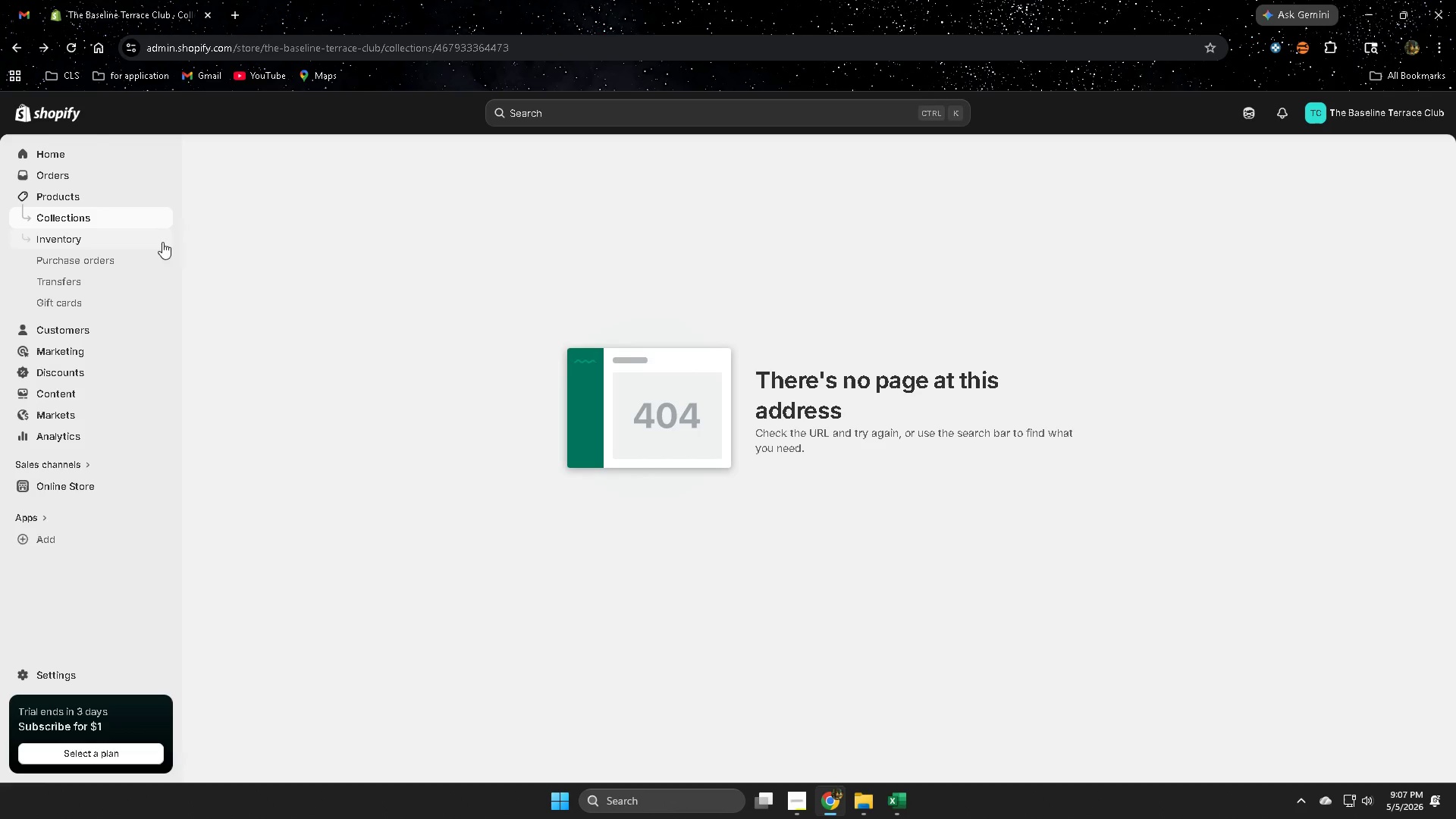 
left_click([65, 218])
 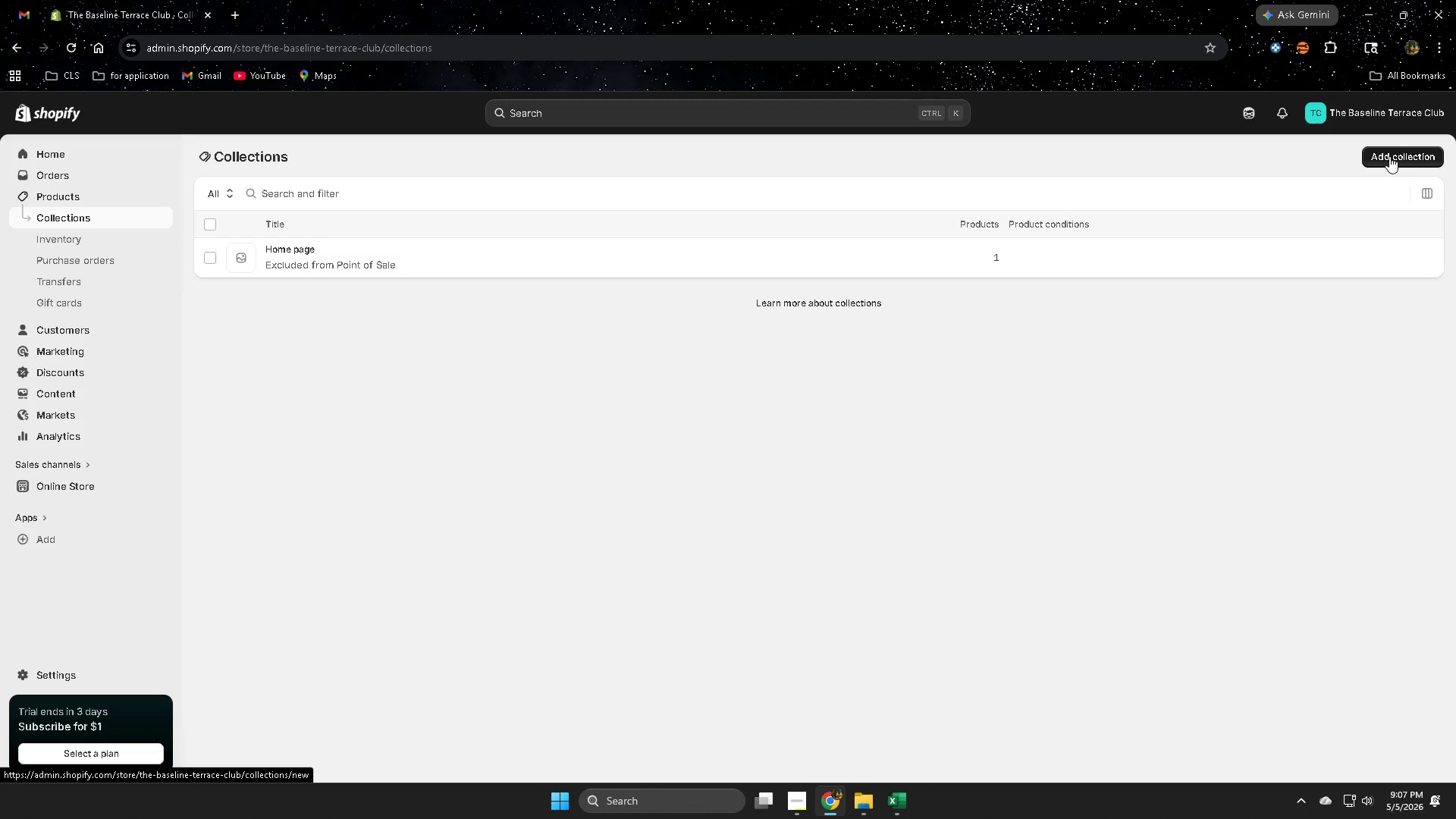 
left_click([1389, 155])
 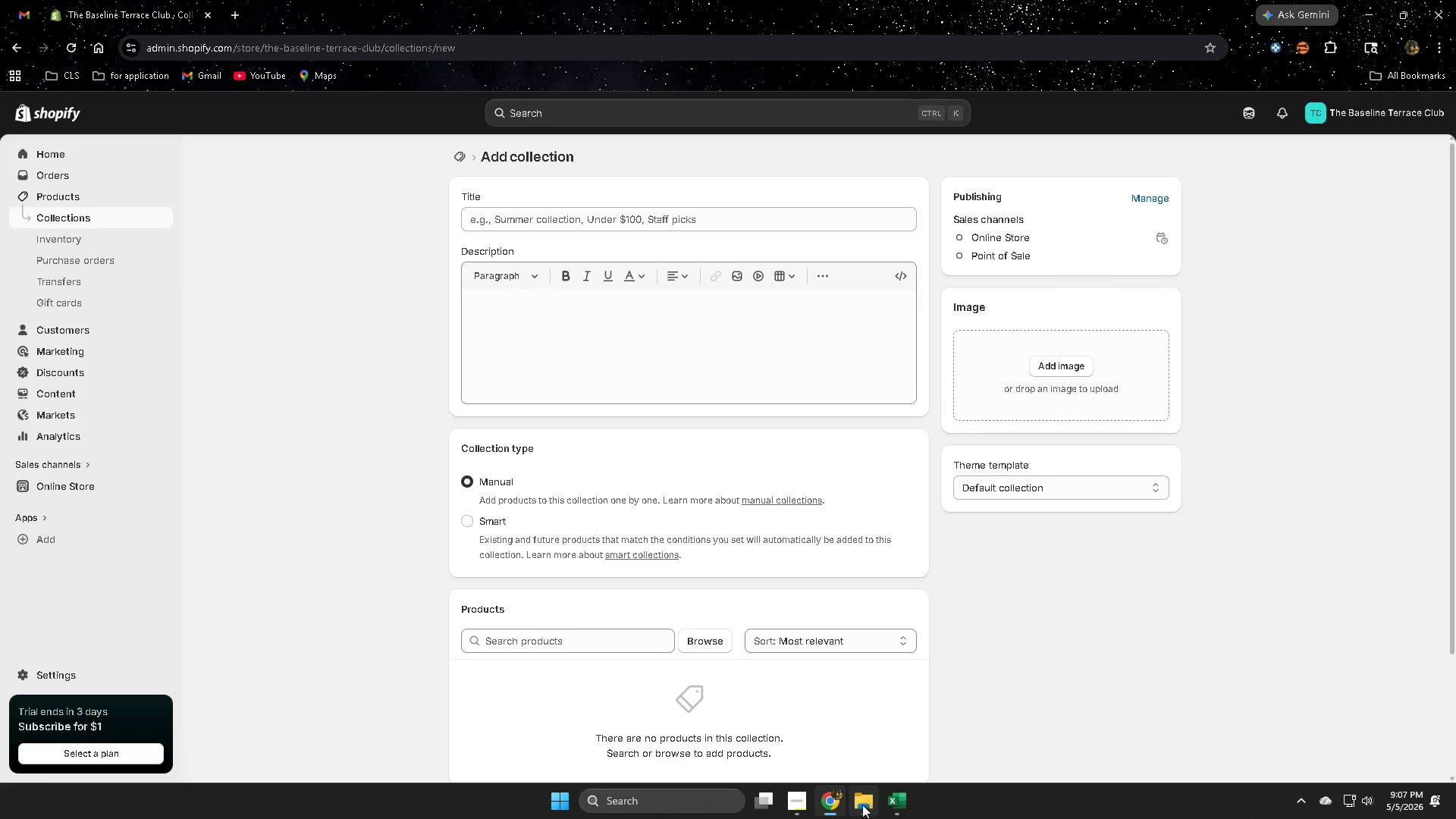 
left_click([467, 521])
 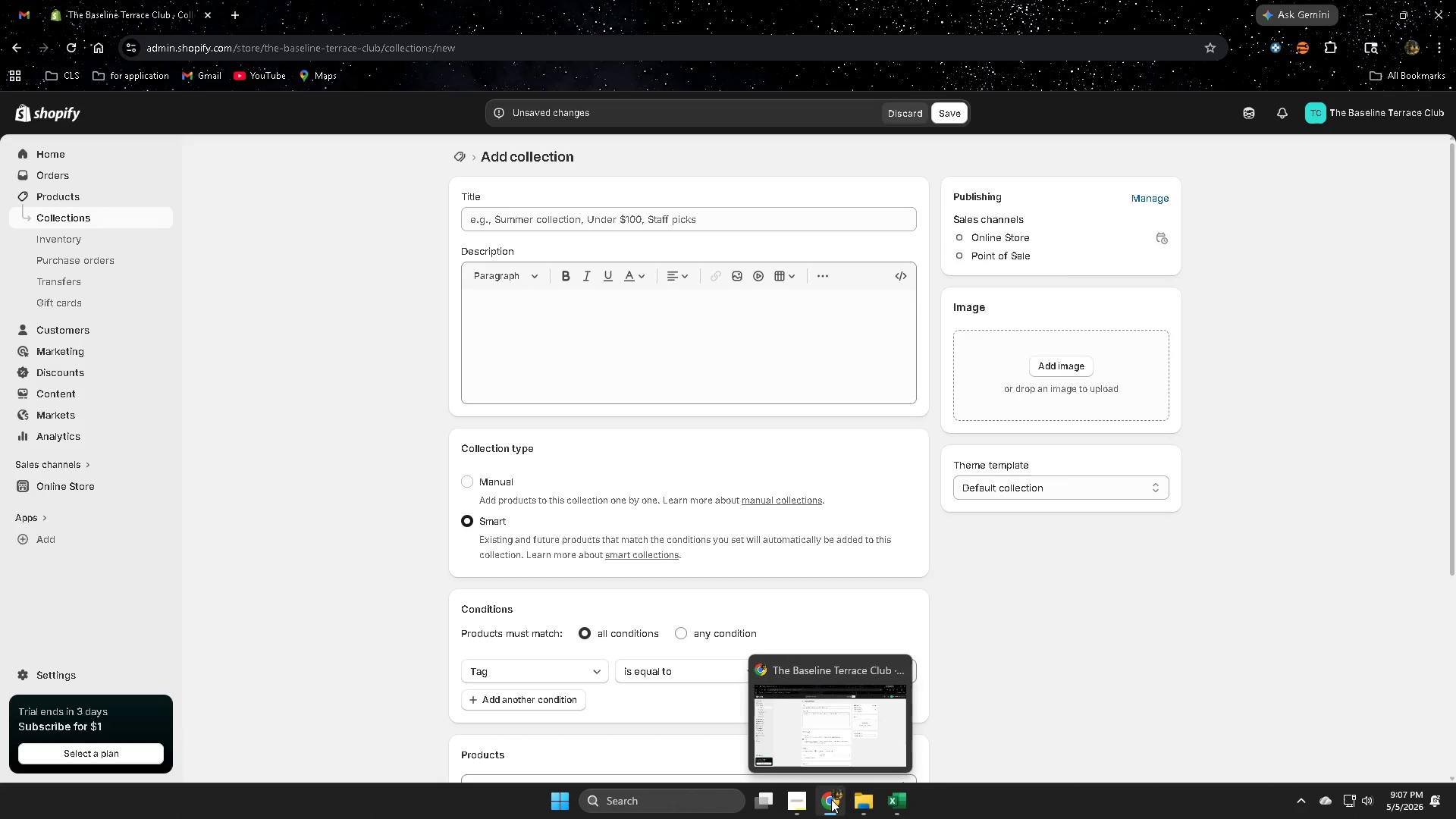 
left_click([799, 800])